 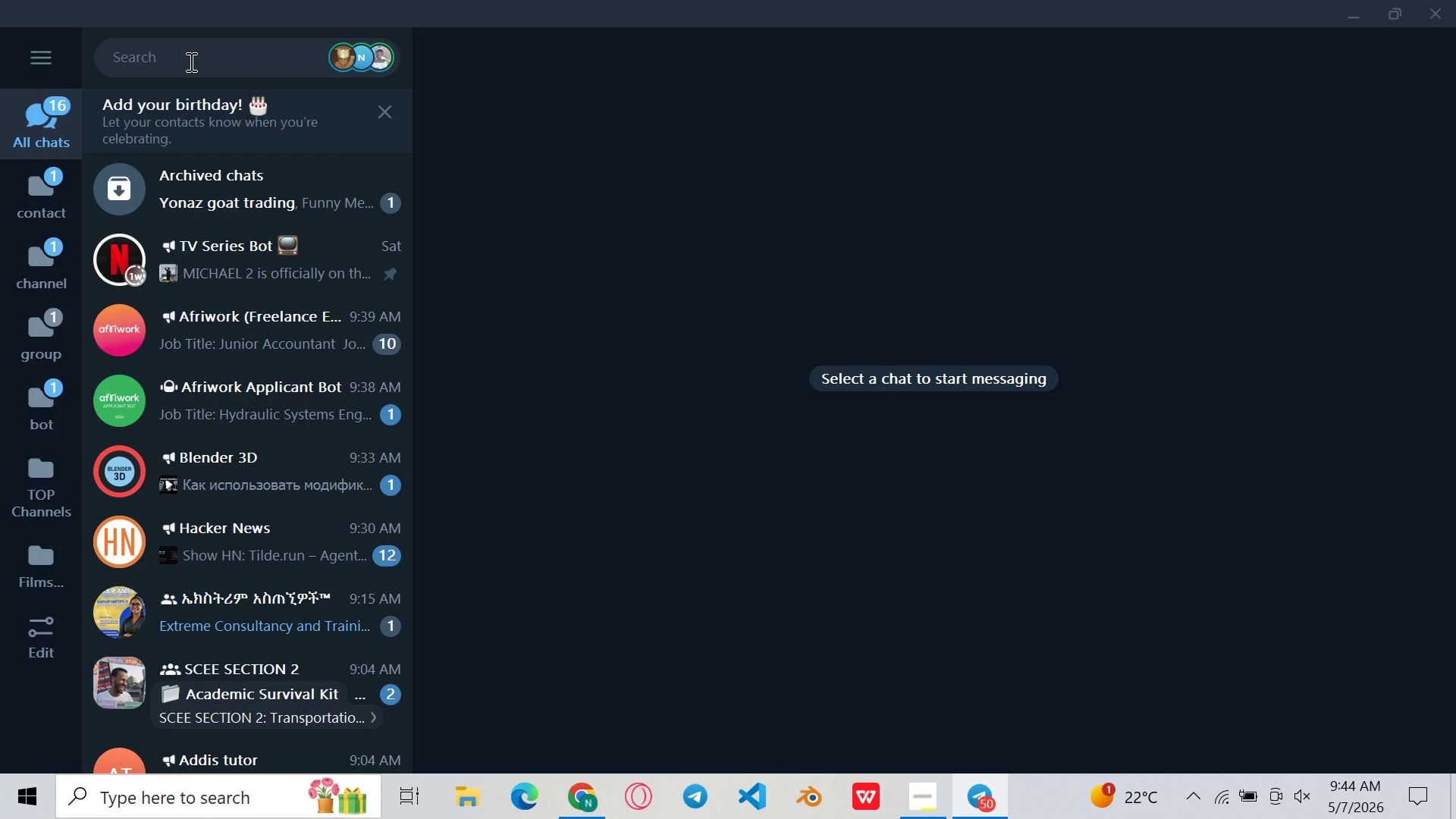 
left_click([184, 67])
 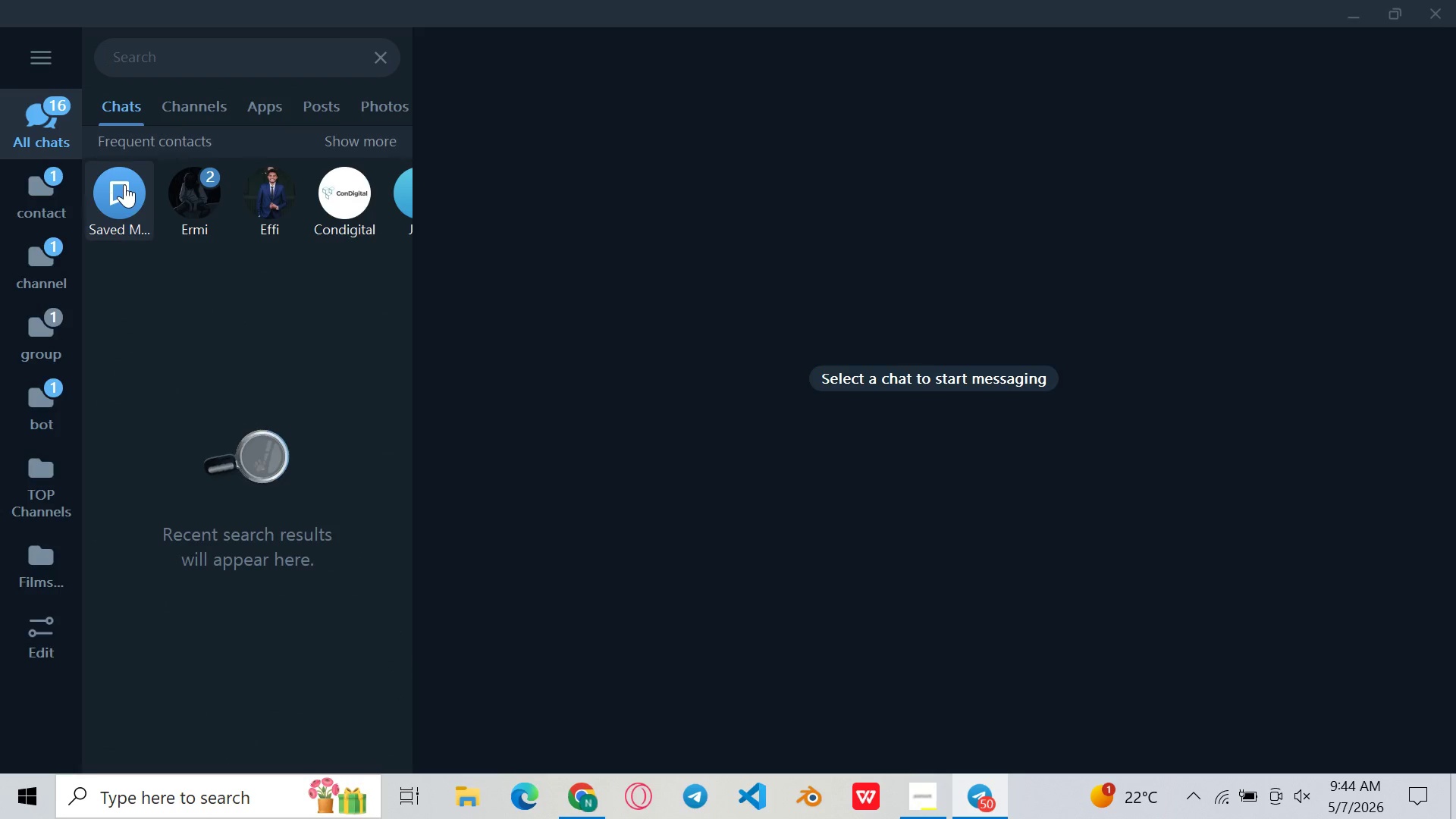 
left_click([124, 184])
 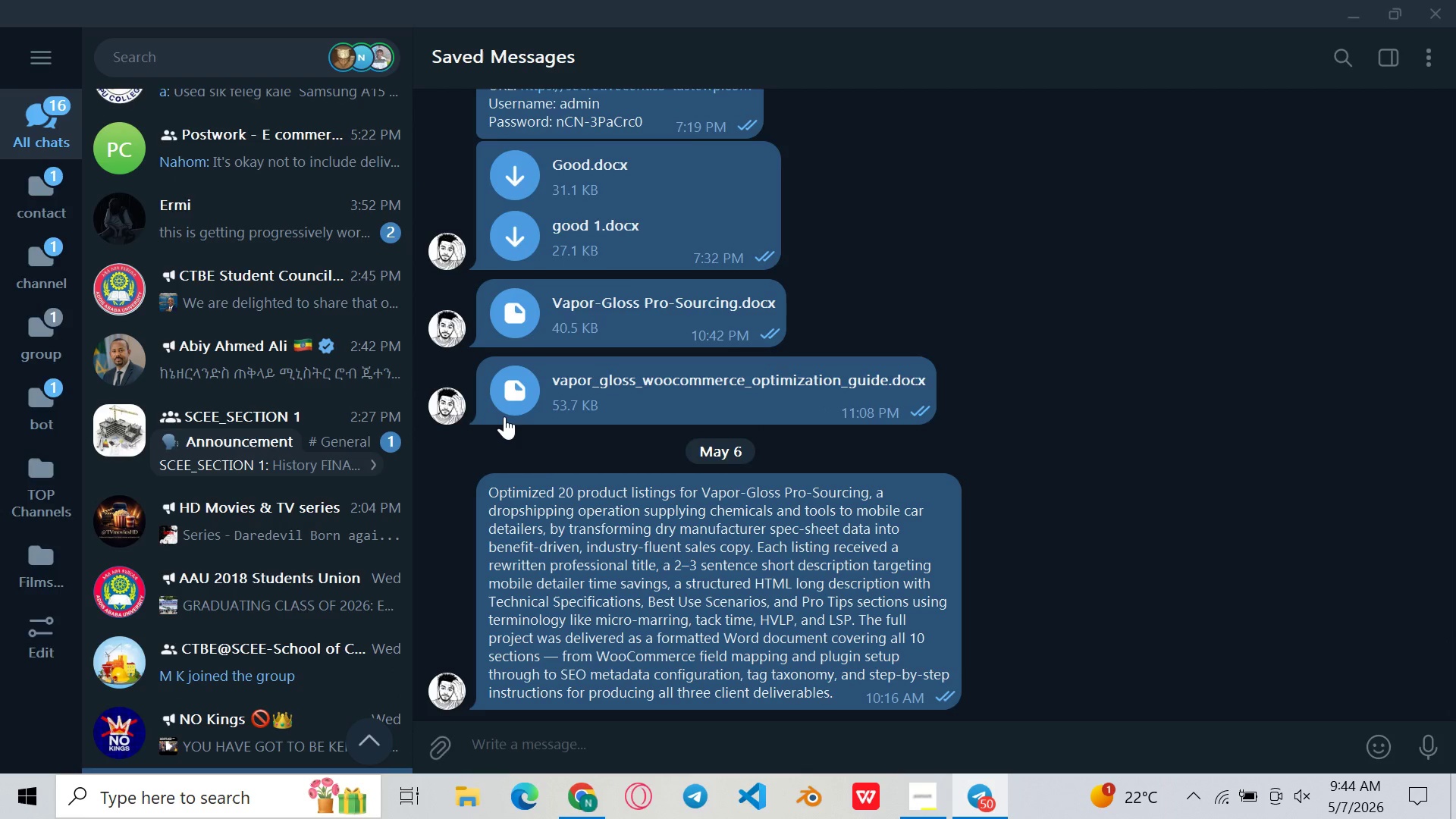 
left_click([513, 405])
 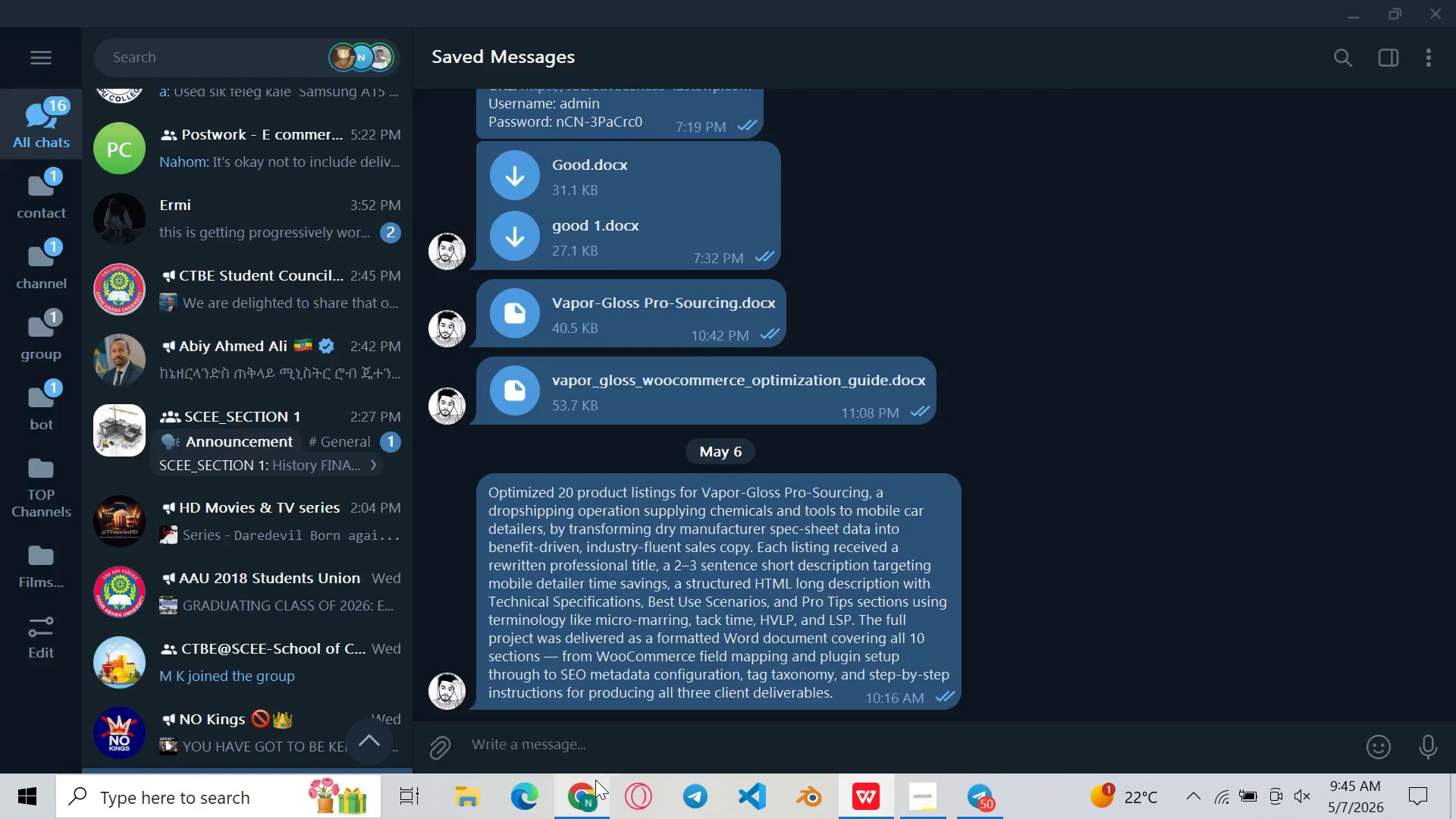 
left_click_drag(start_coordinate=[594, 784], to_coordinate=[767, 557])
 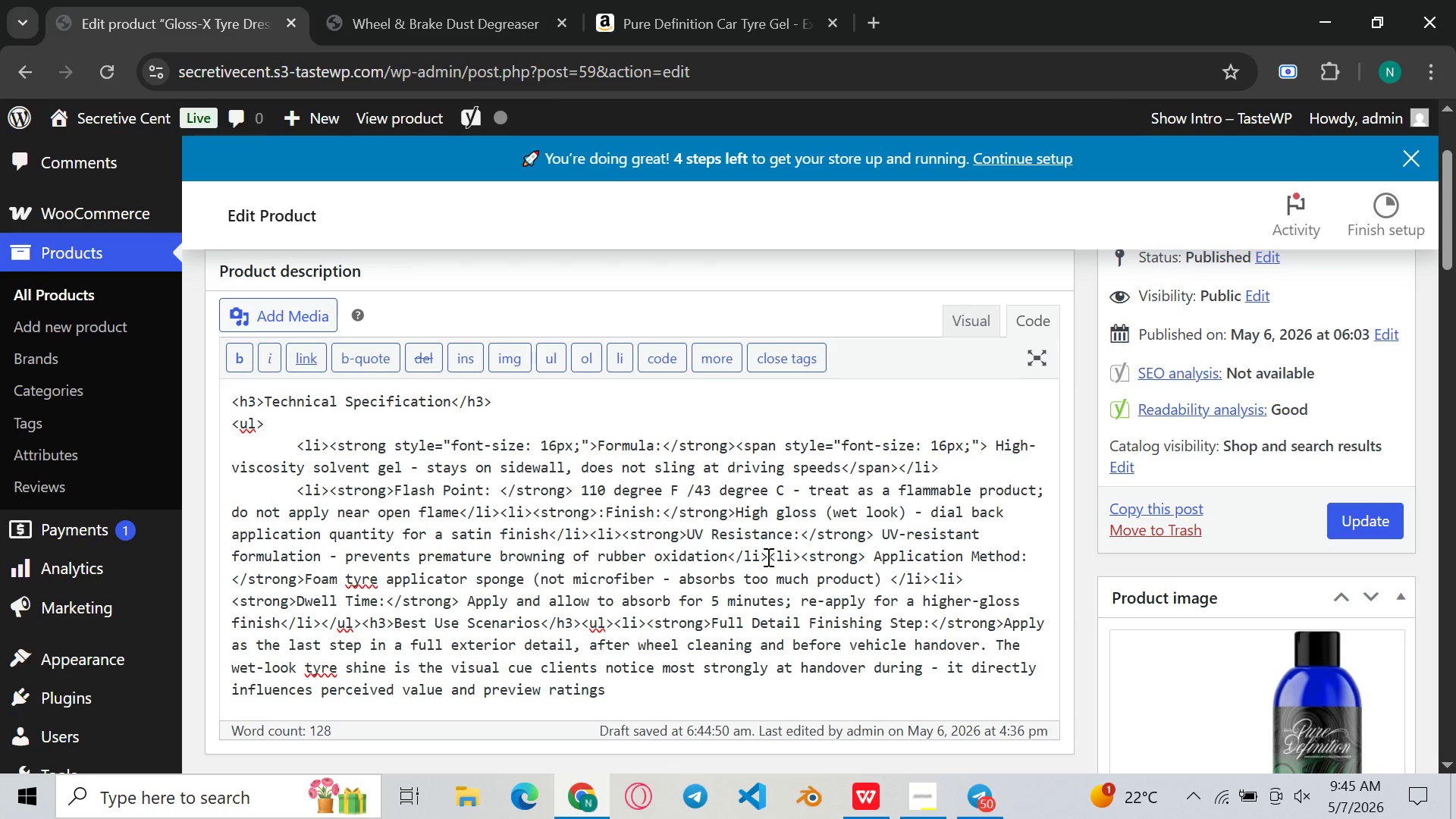 
left_click([767, 557])
 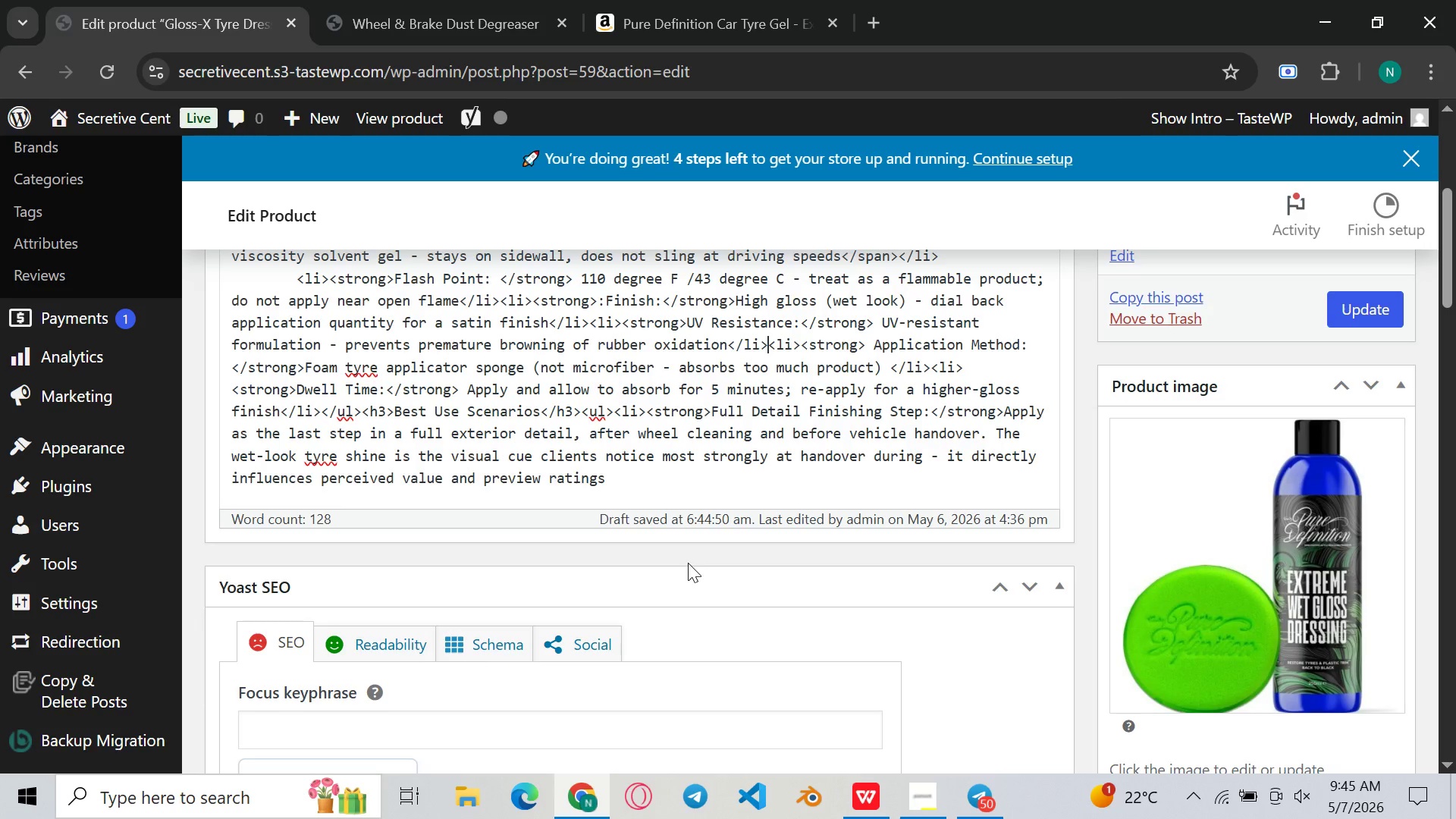 
wait(33.62)
 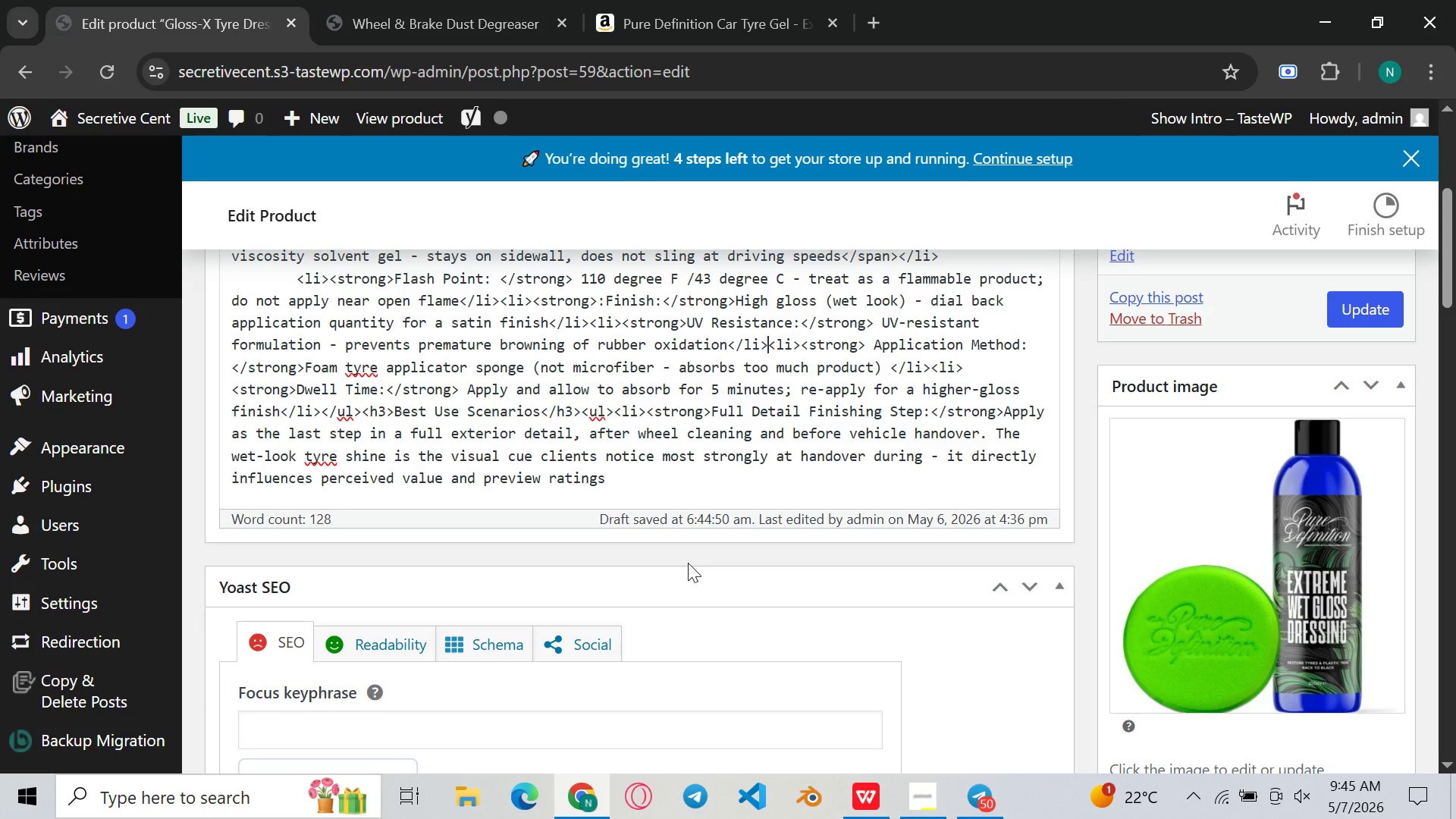 
left_click([723, 474])
 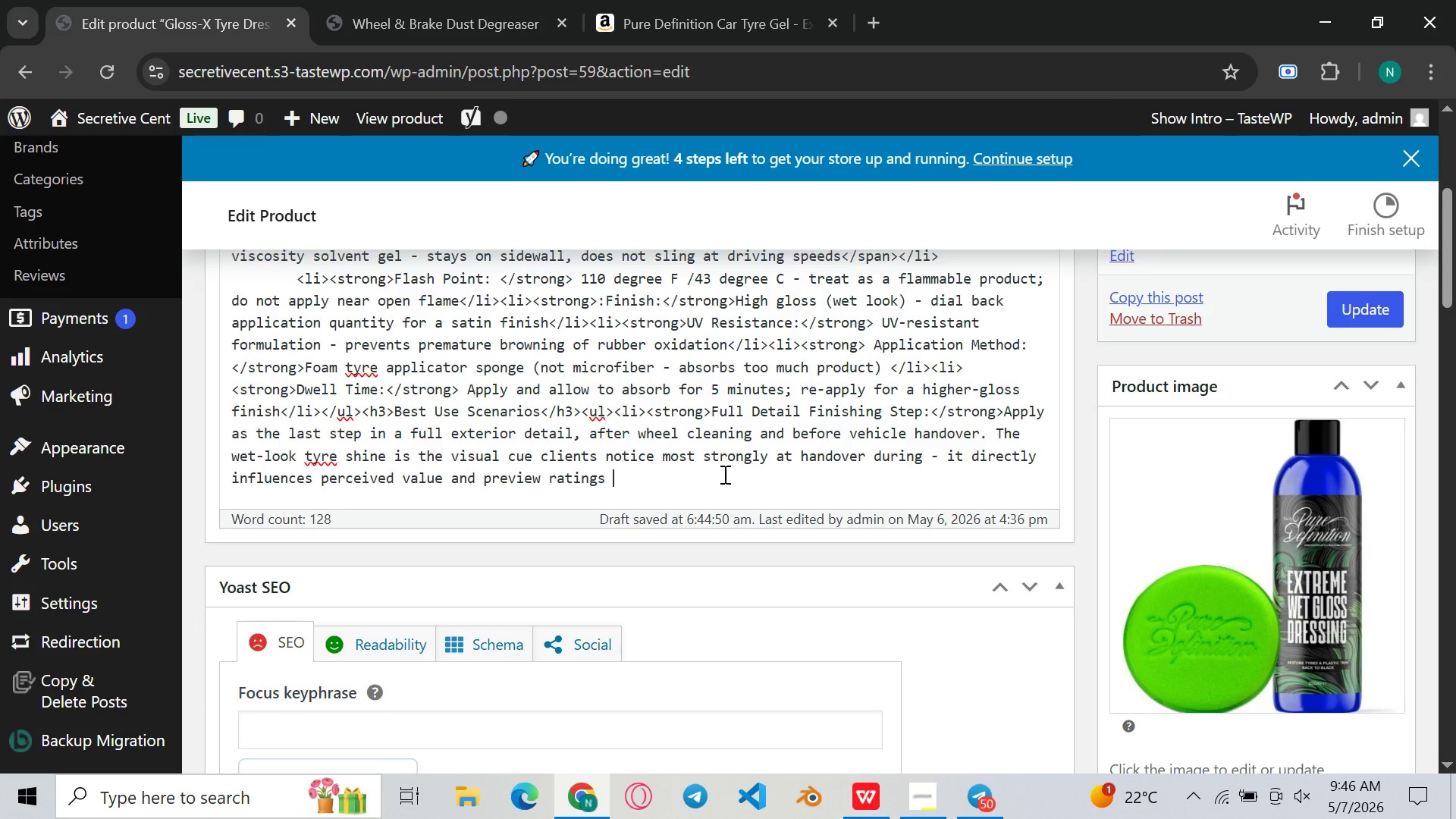 
wait(8.39)
 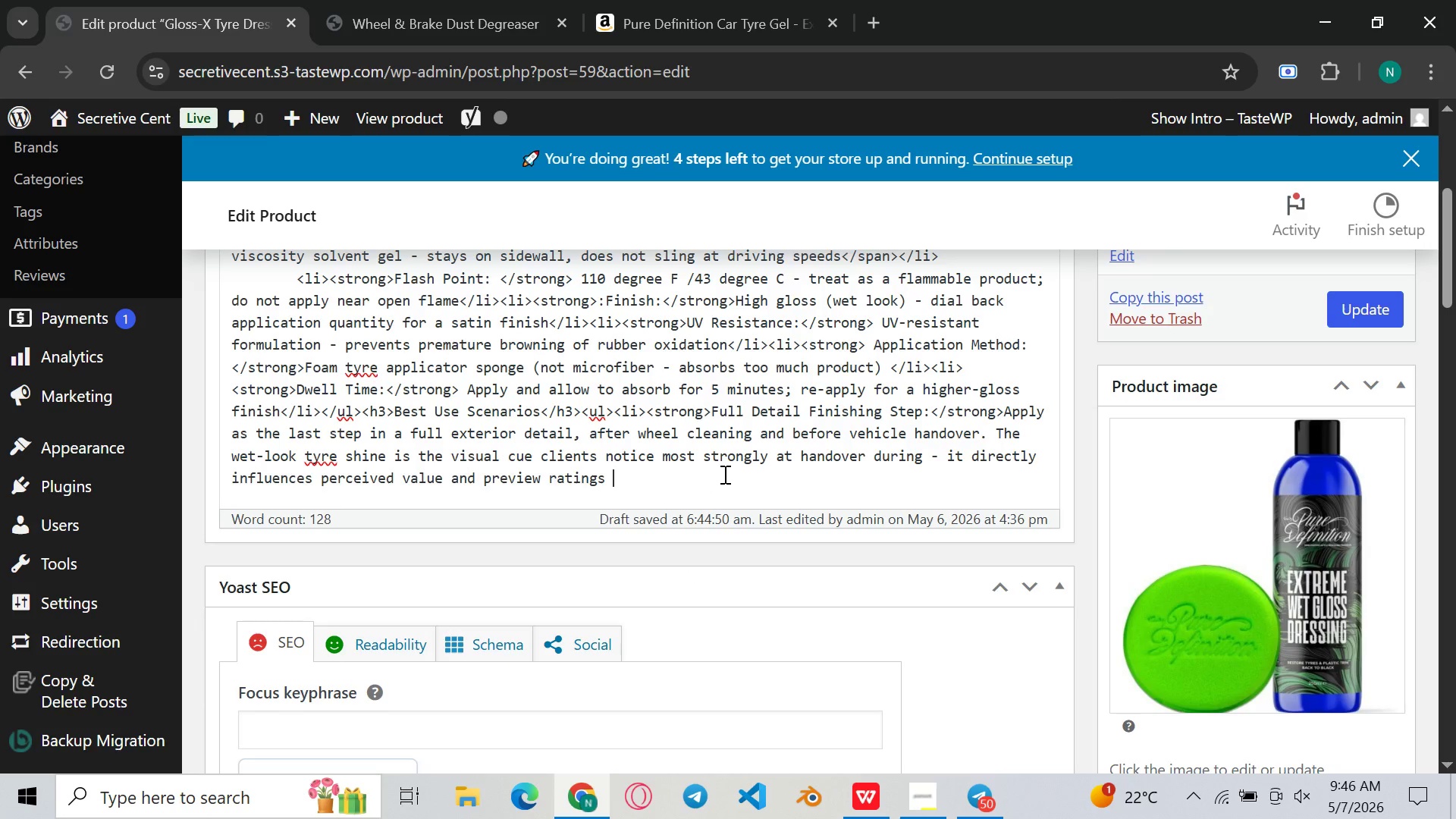 
key(D)
 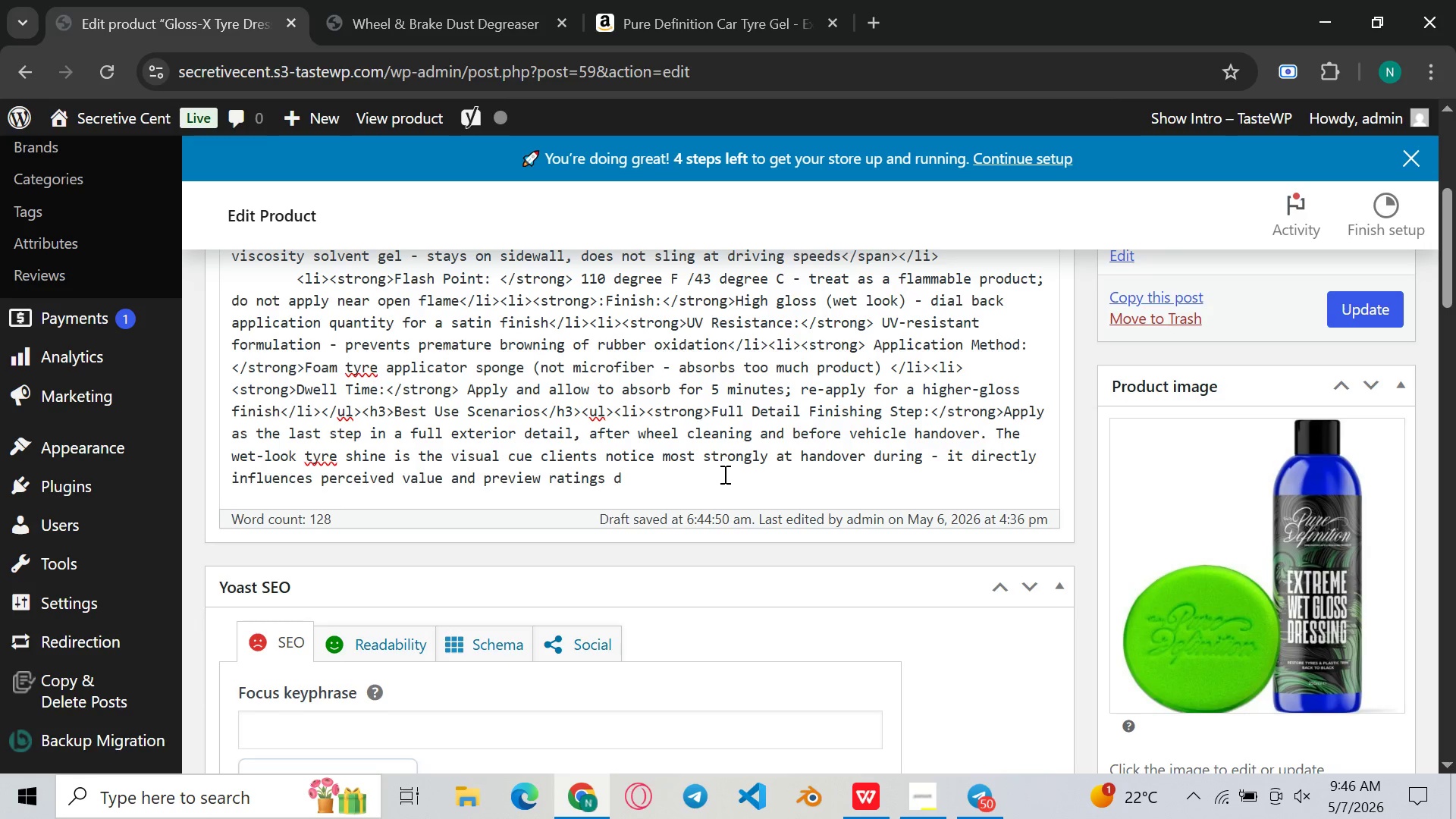 
key(Backspace)
 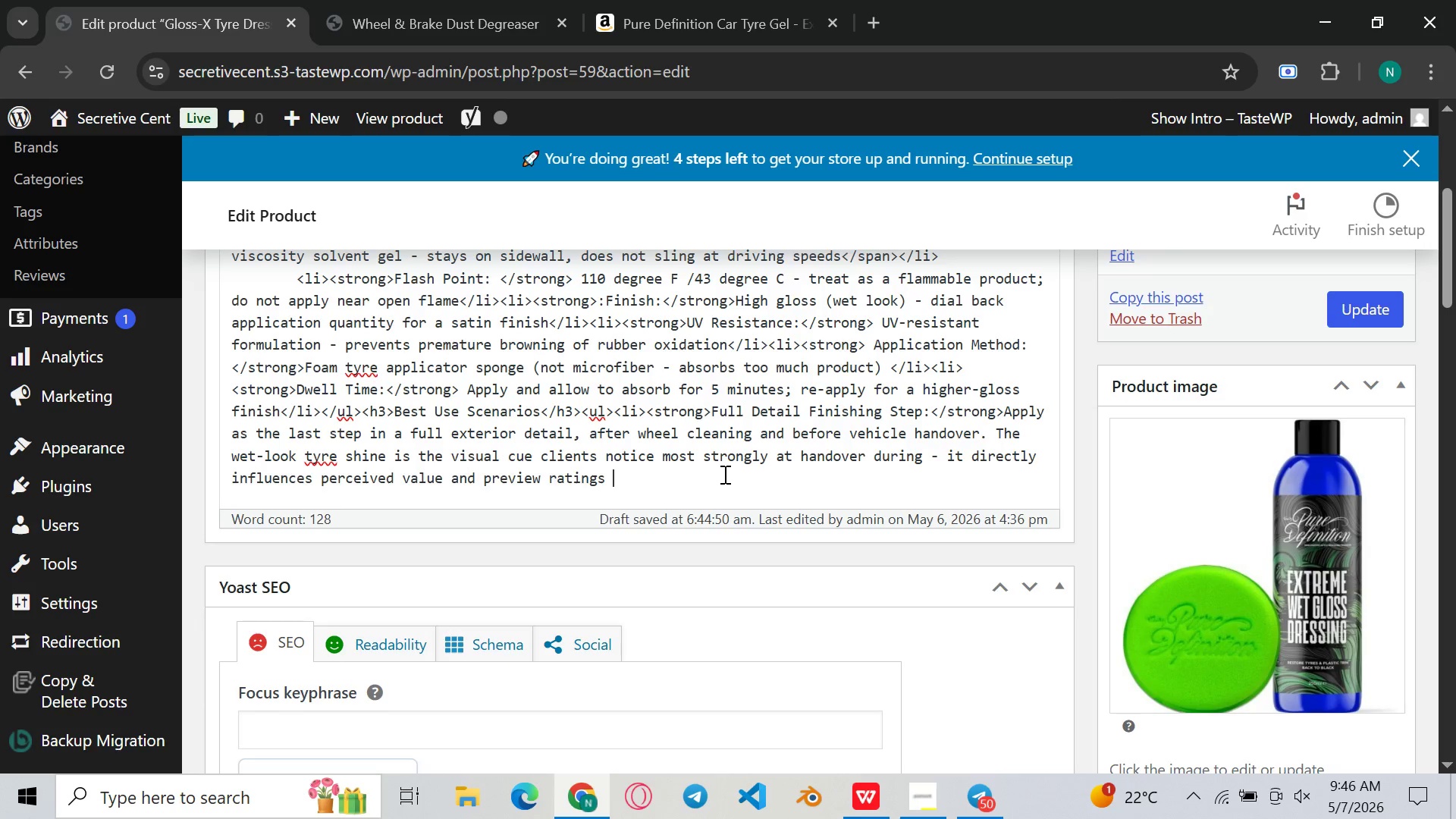 
key(Space)
 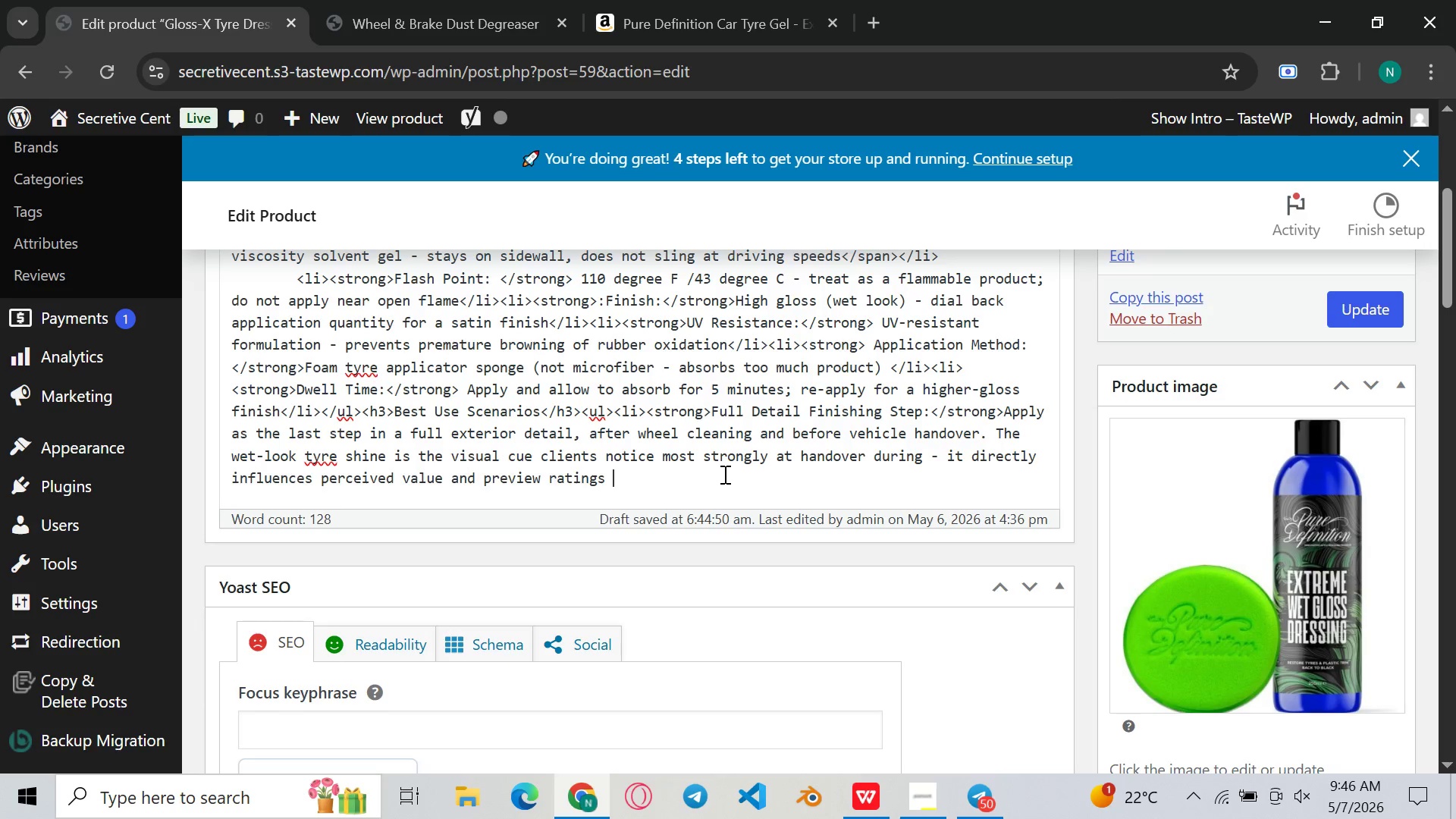 
key(Backspace)
 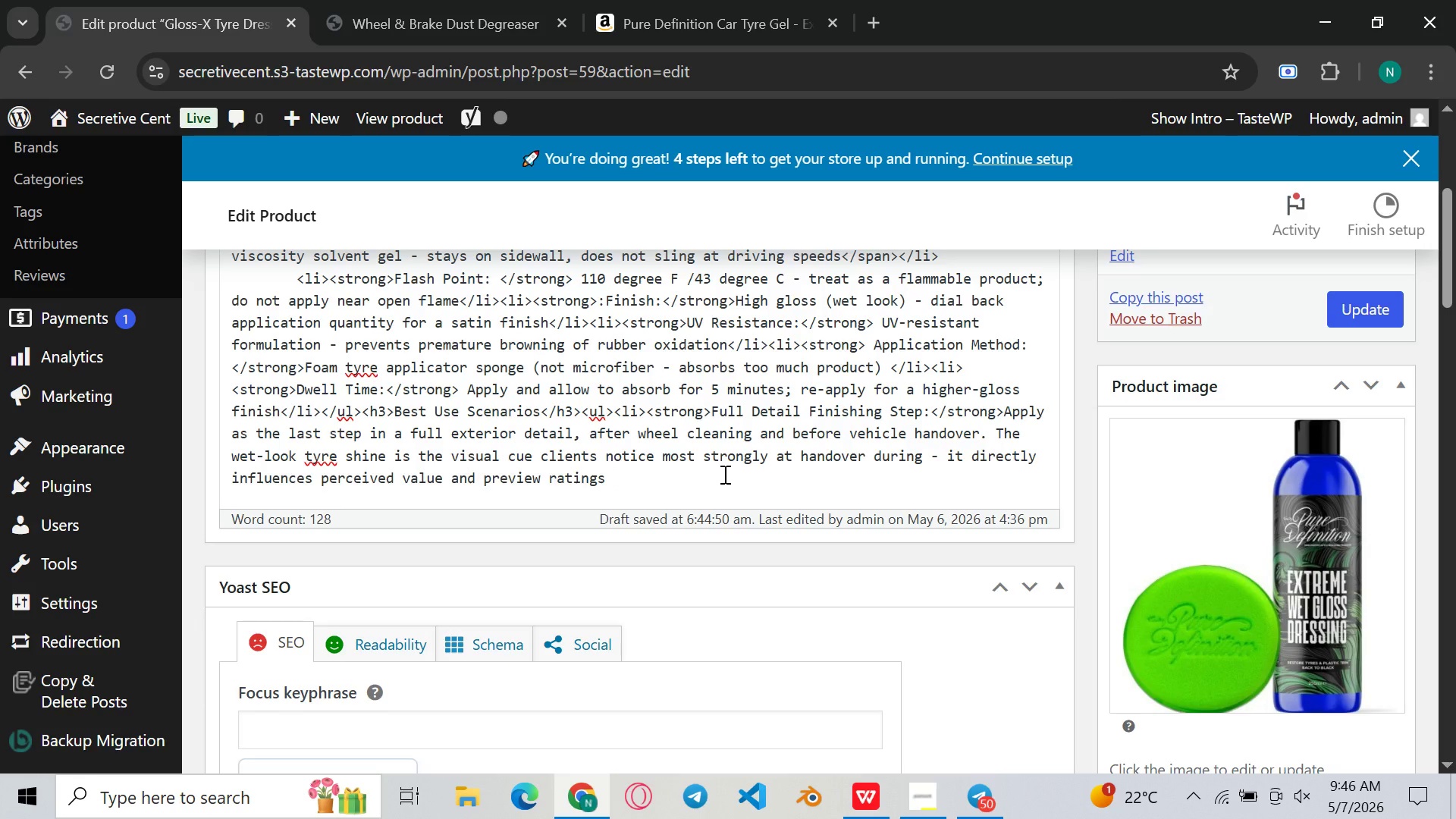 
wait(18.39)
 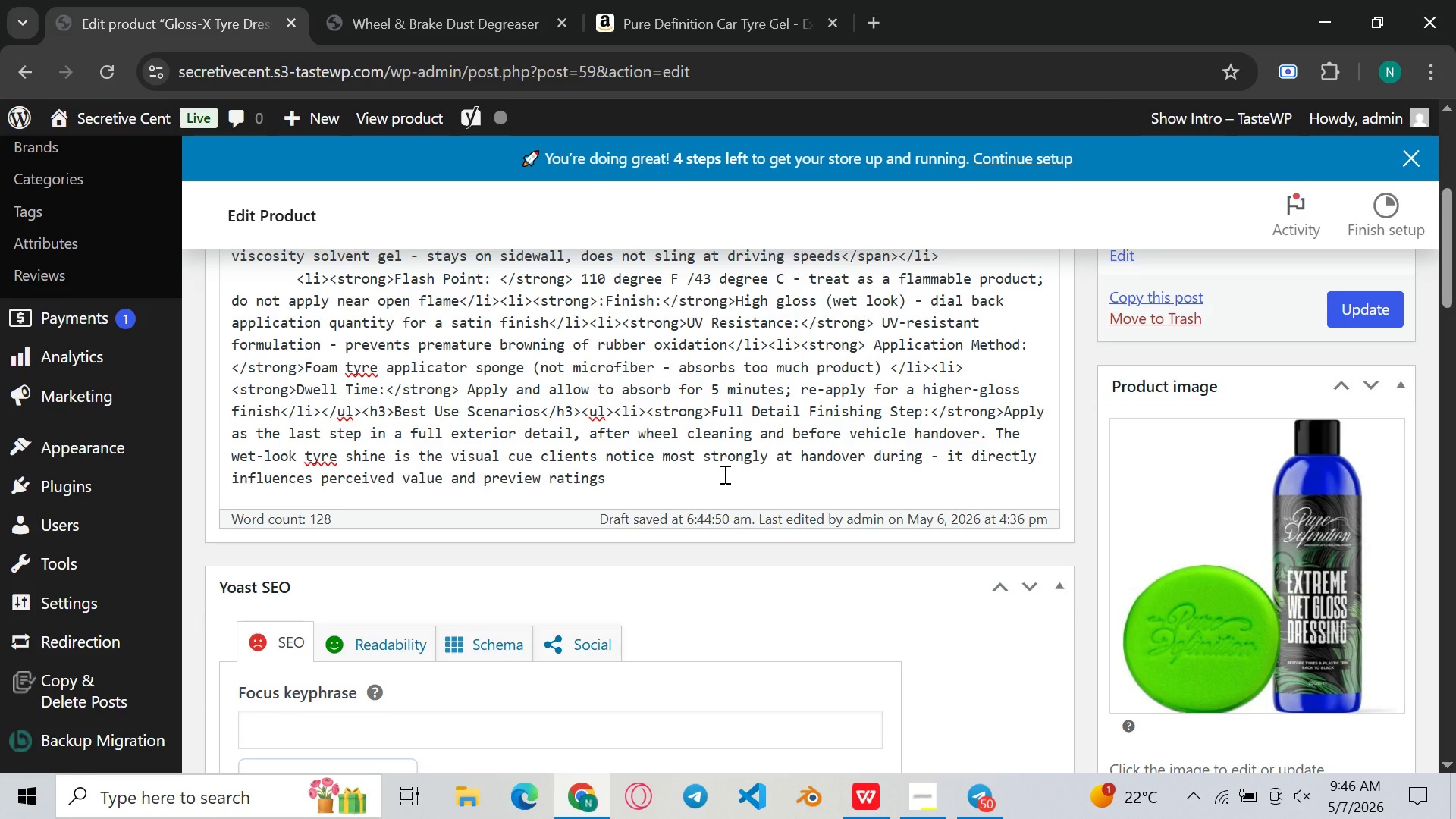 
key(Backspace)
 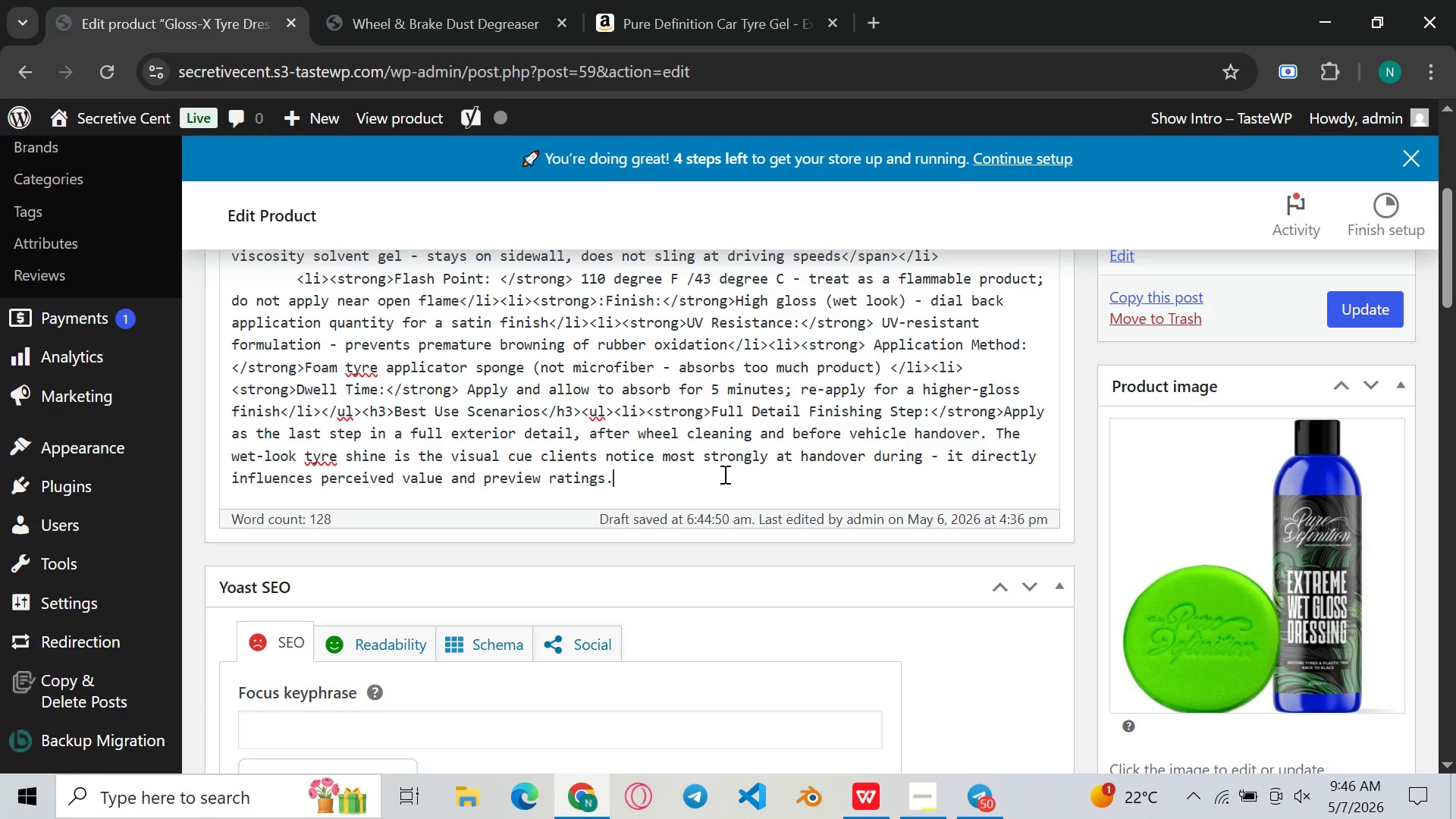 
key(Period)
 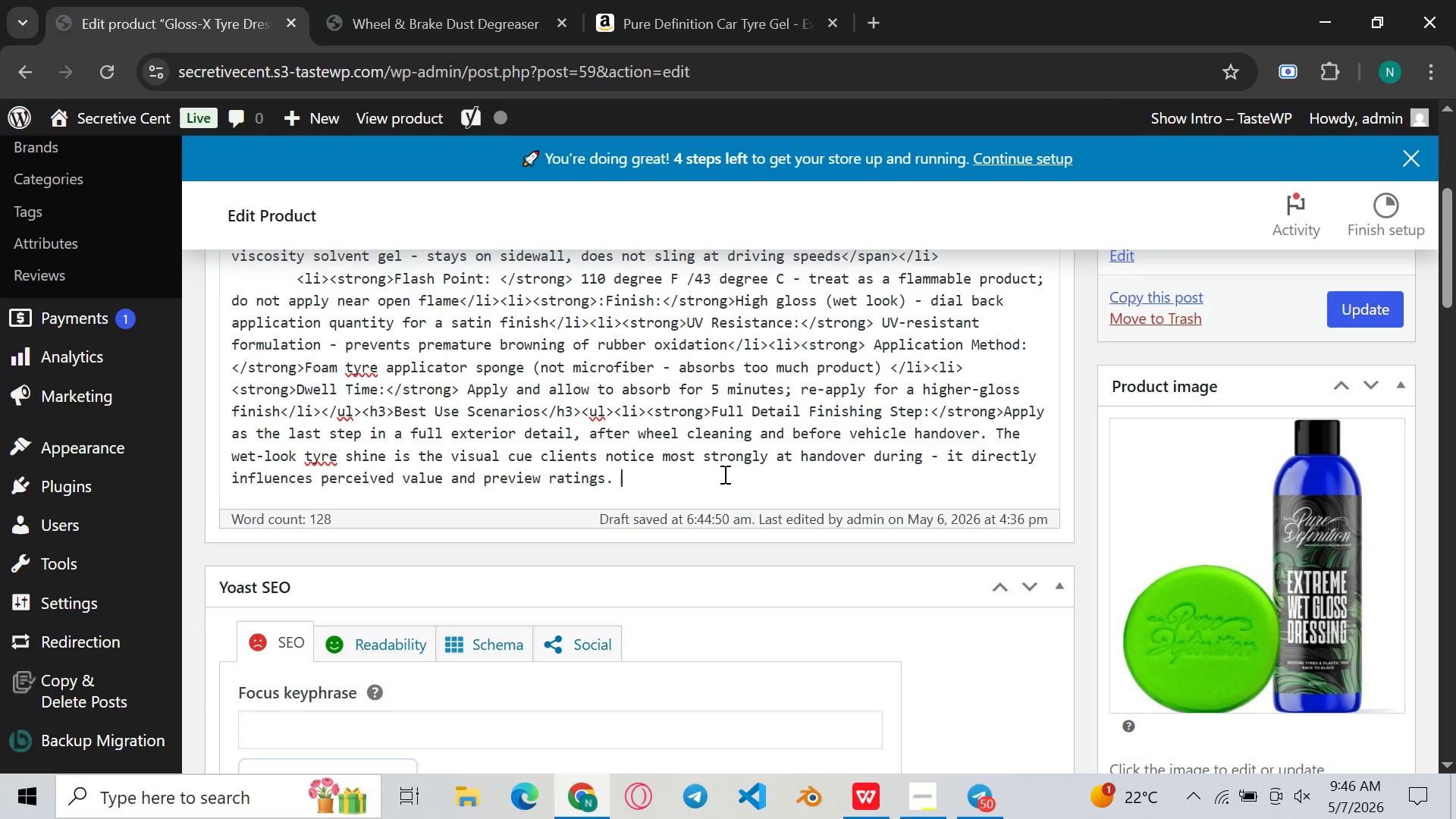 
key(Space)
 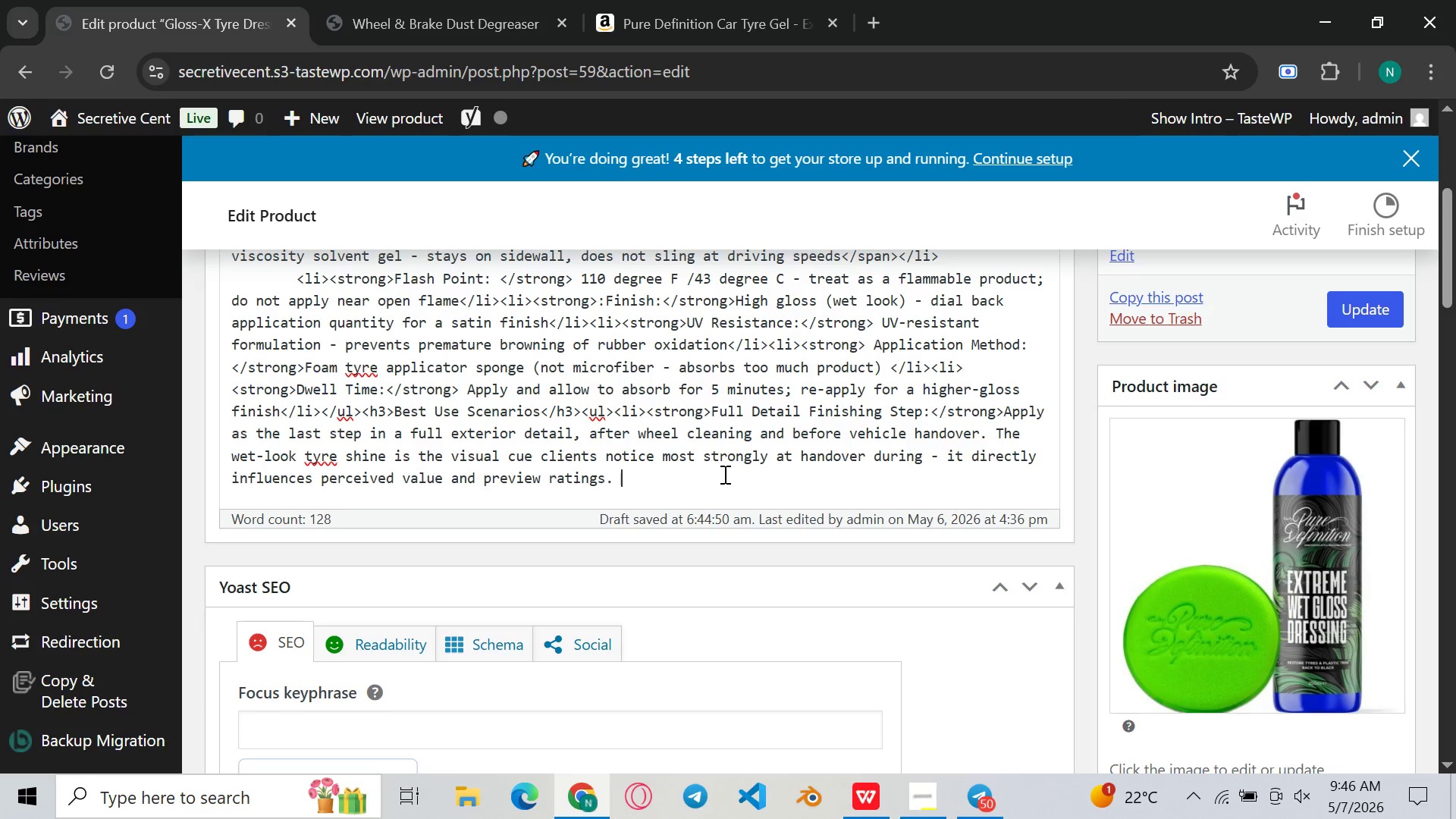 
key(Shift+ShiftLeft)
 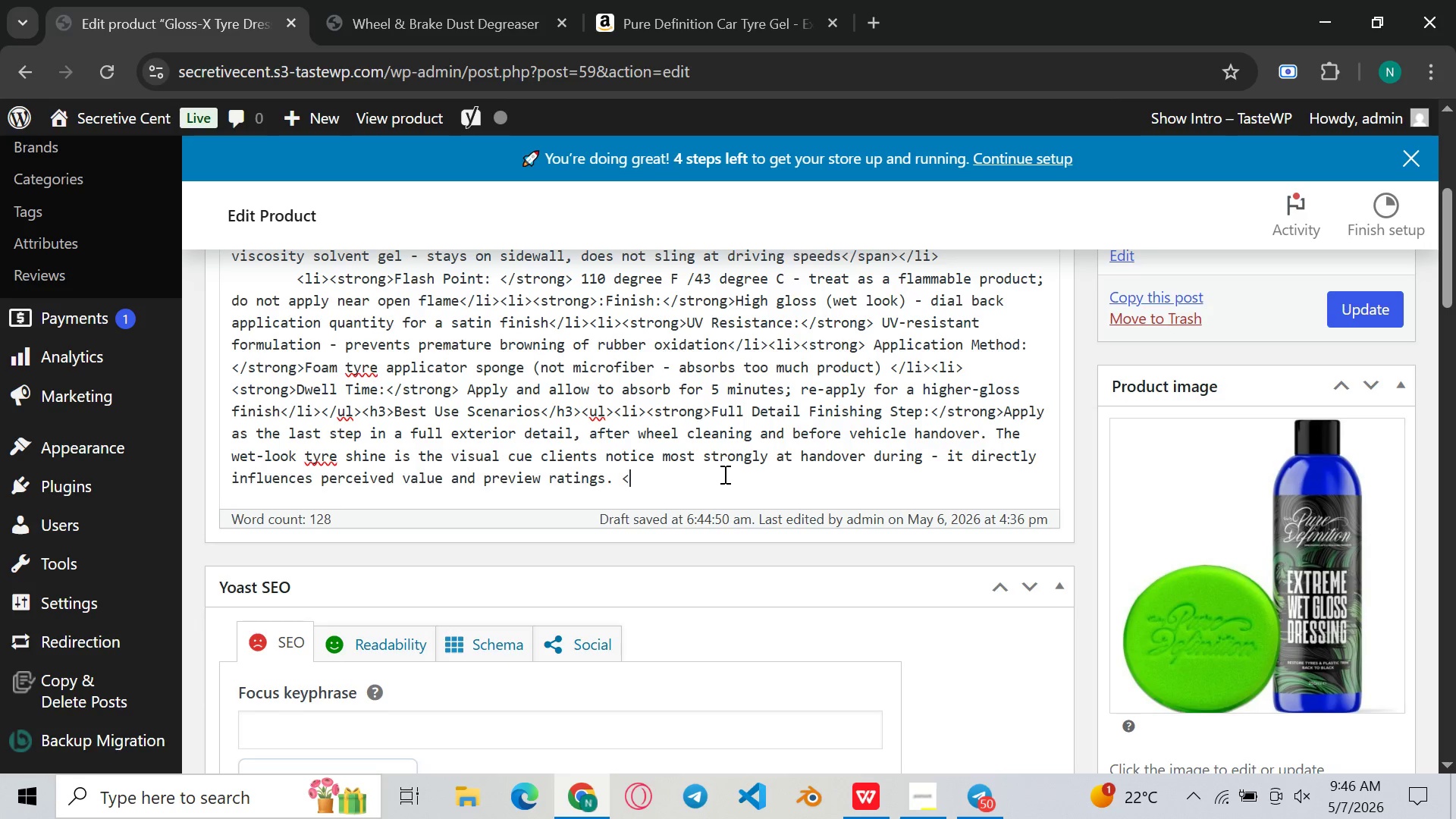 
key(Shift+Comma)
 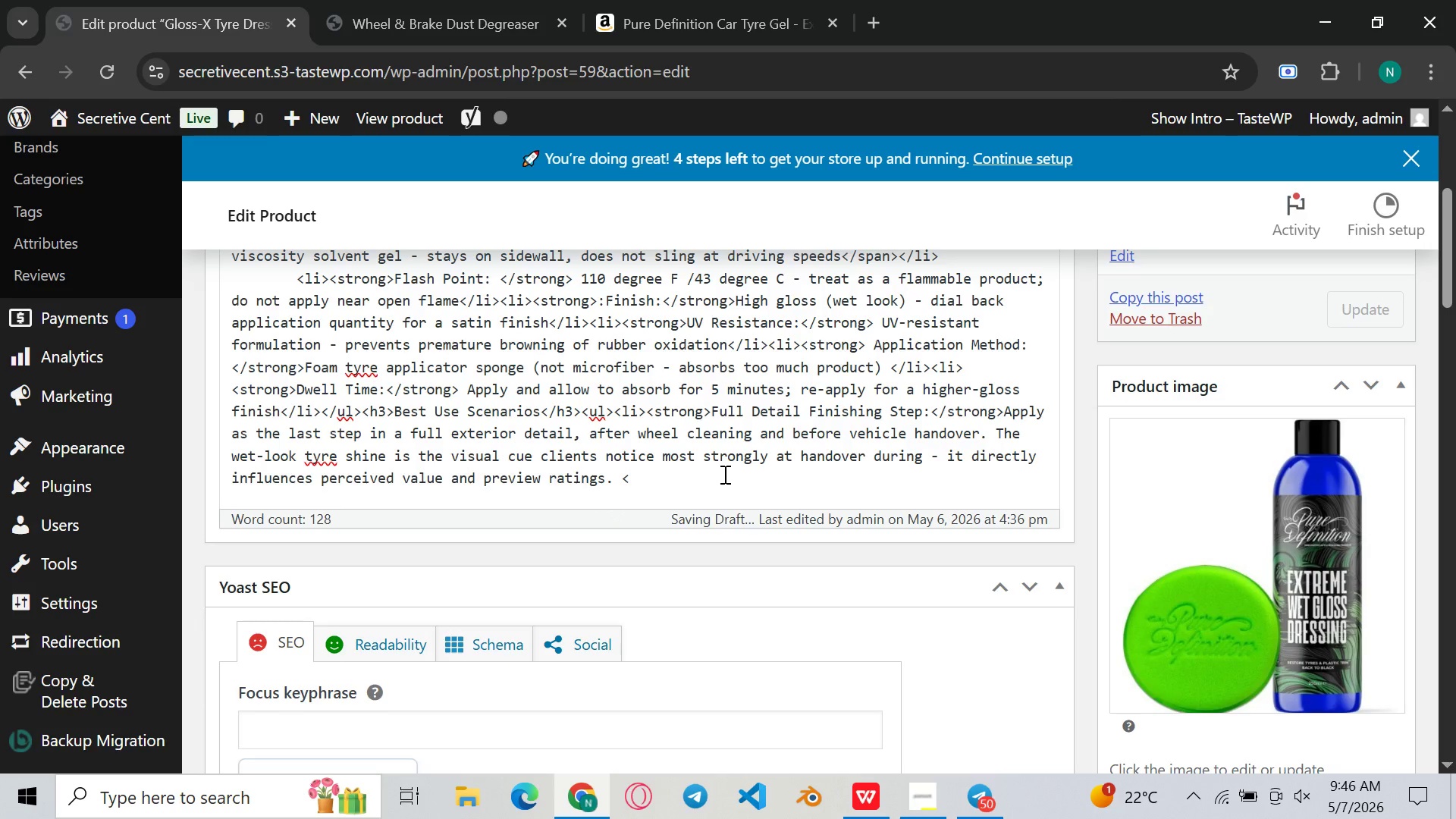 
type(/li>)
 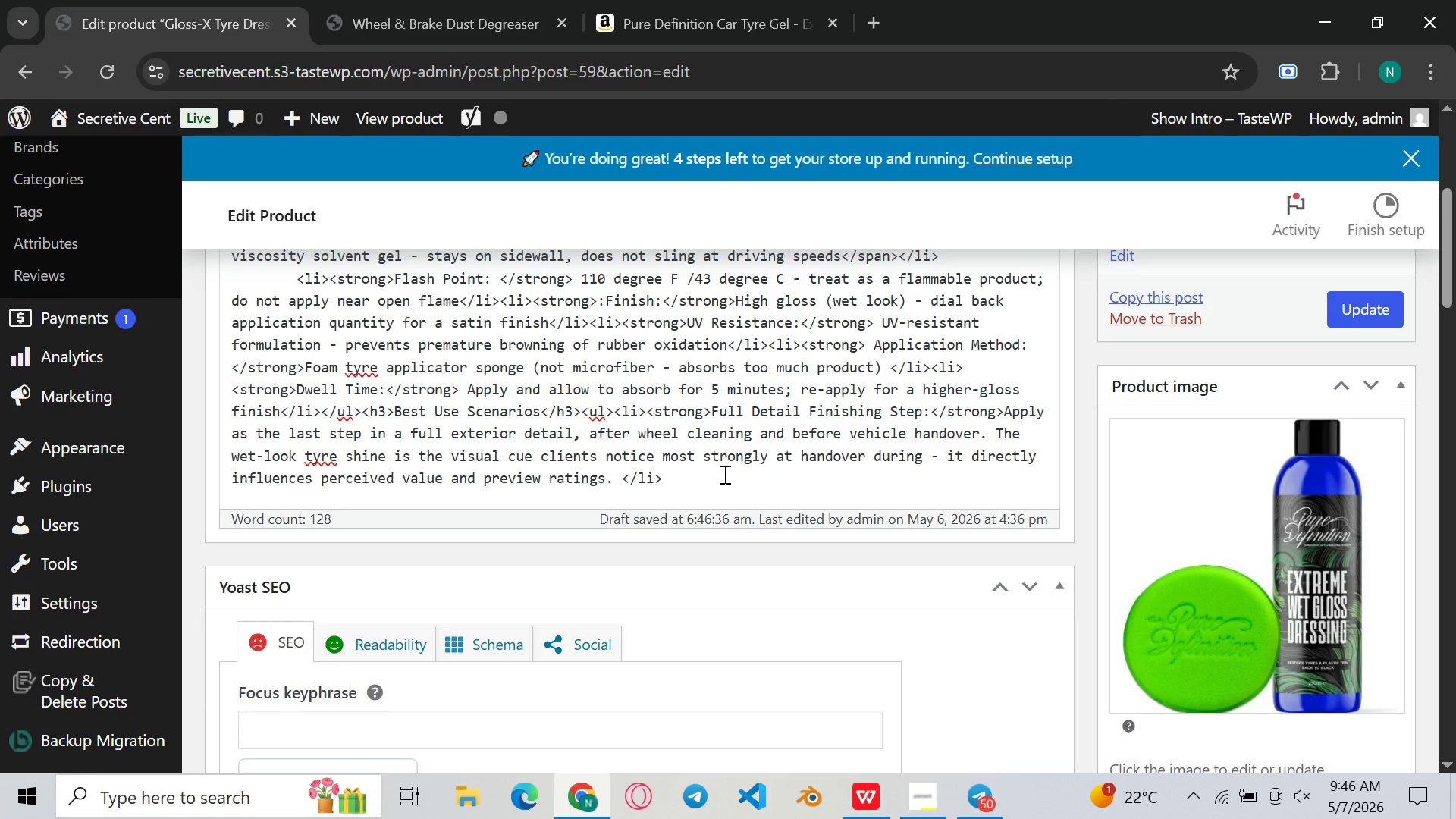 
type(<li>)
 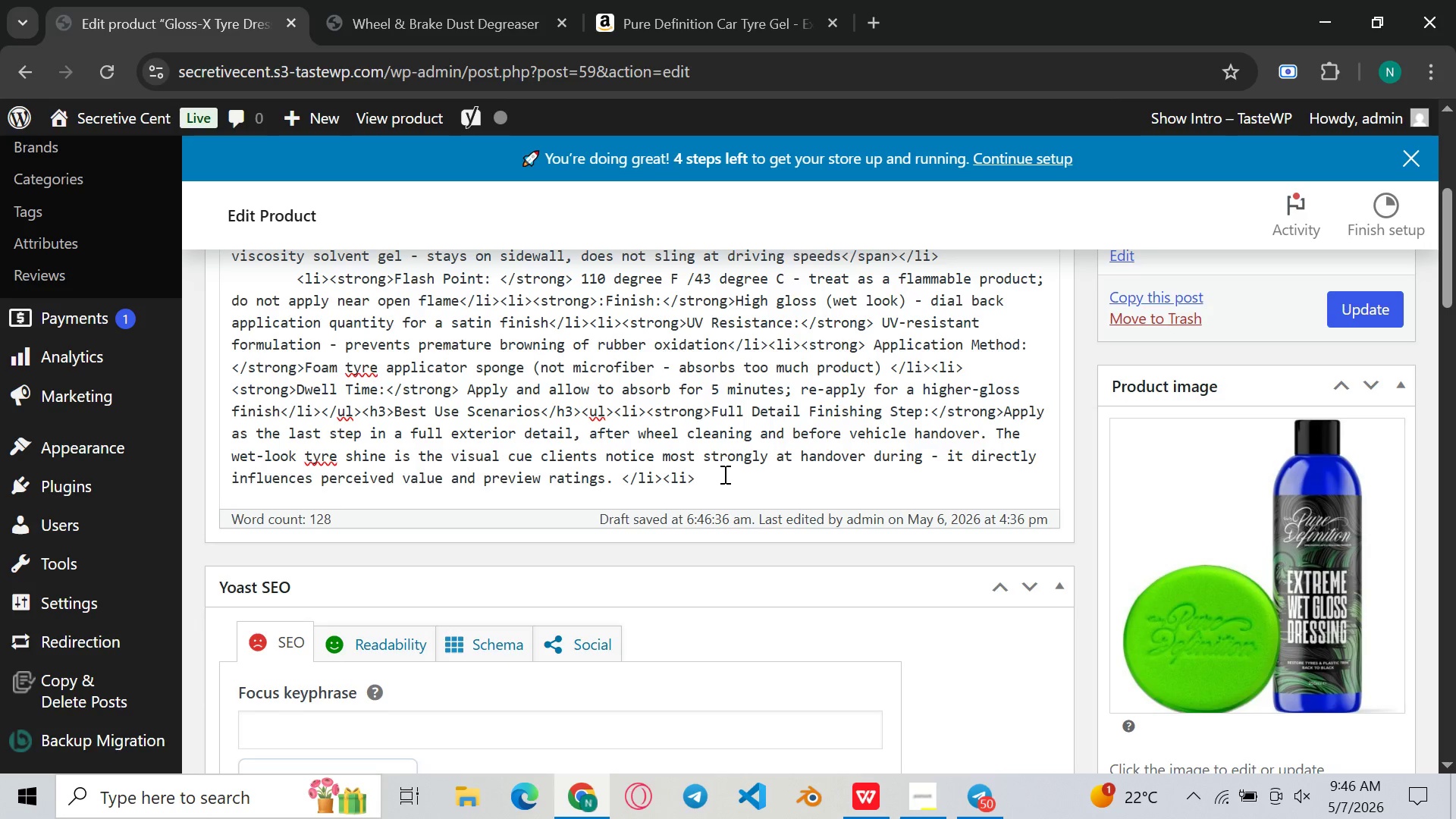 
type(<strong> Express D)
 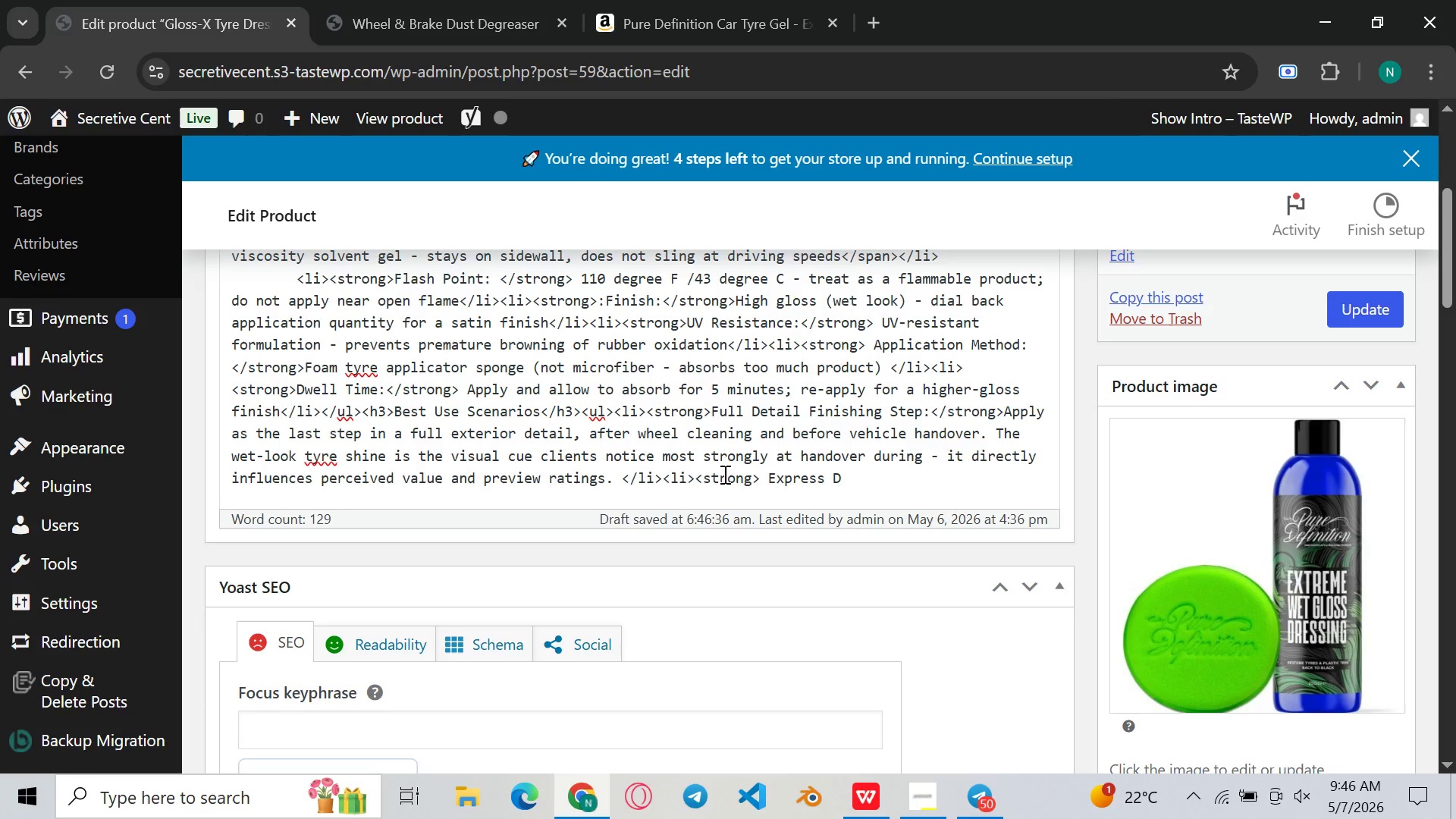 
left_click([918, 817])